 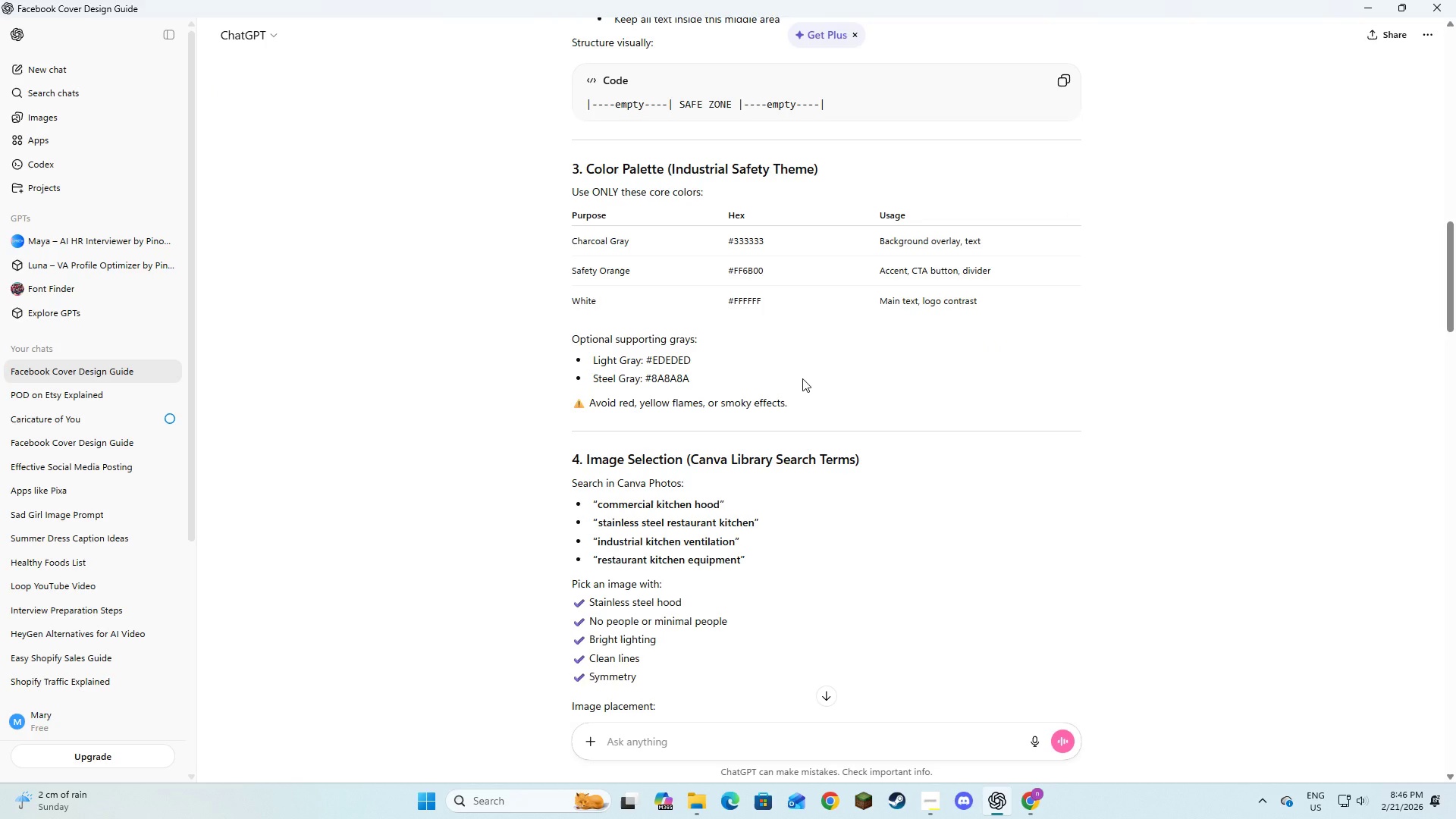 
scroll: coordinate [700, 278], scroll_direction: down, amount: 4.0
 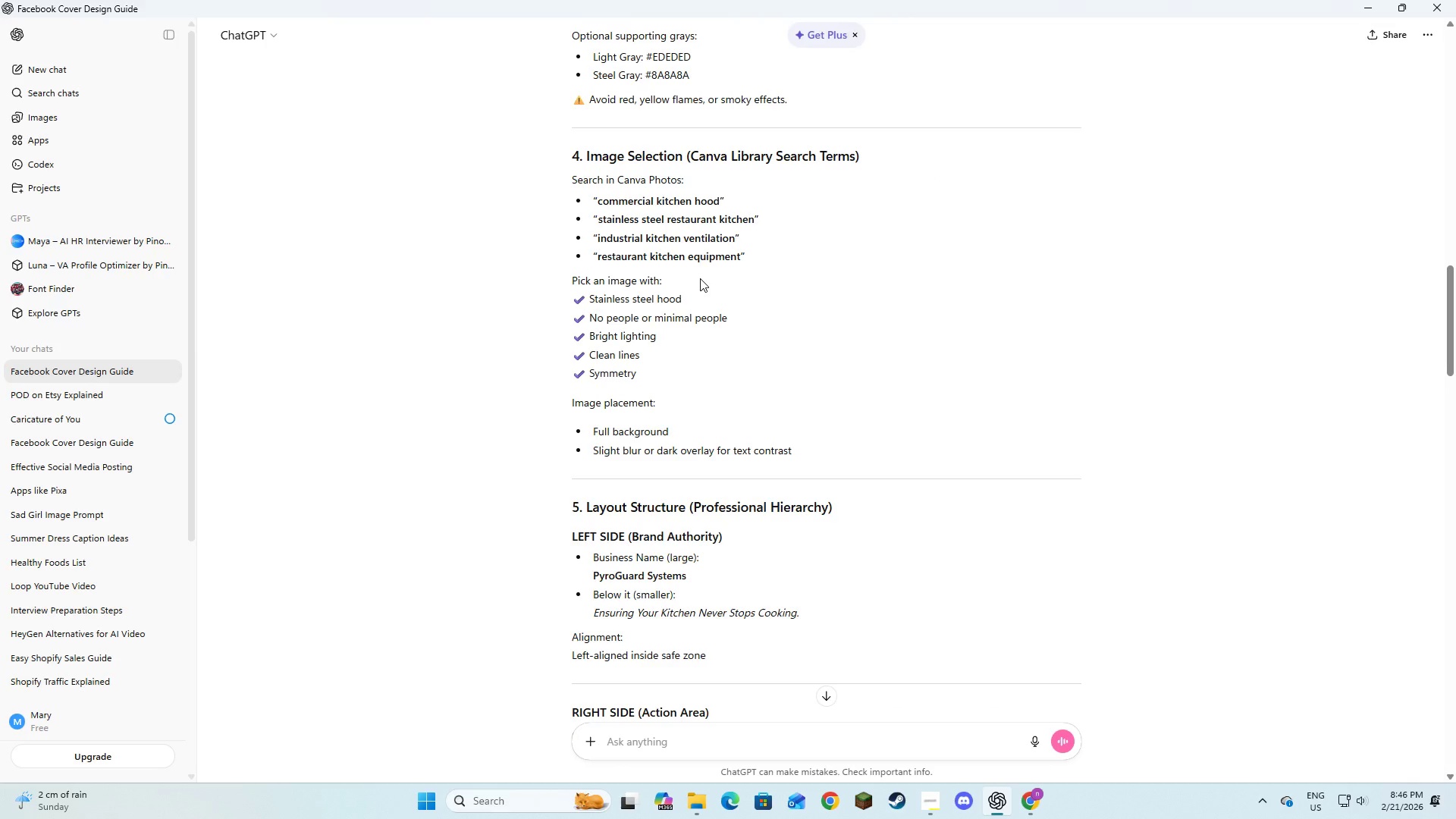 
wait(5.07)
 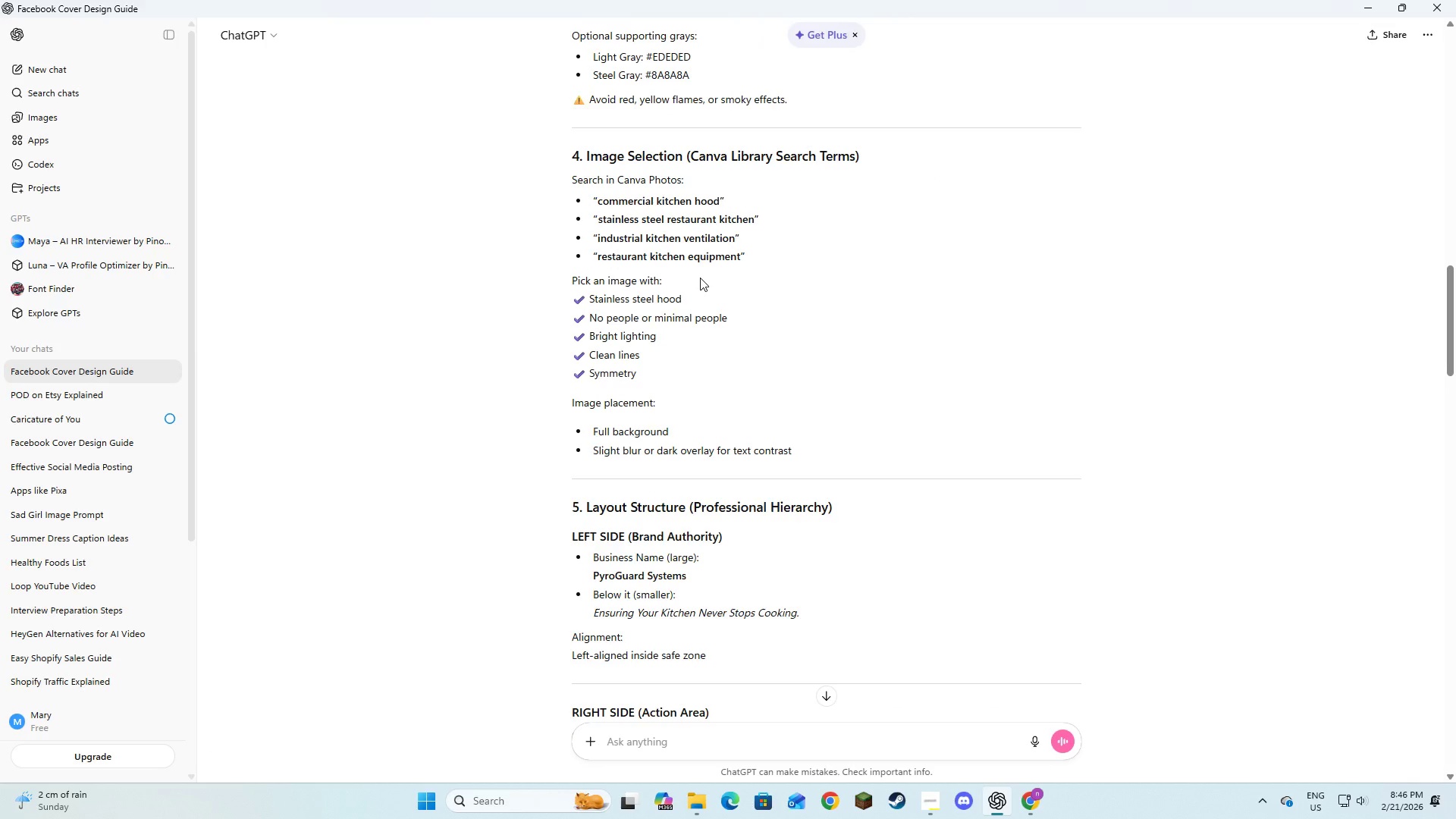 
left_click_drag(start_coordinate=[720, 203], to_coordinate=[597, 201])
 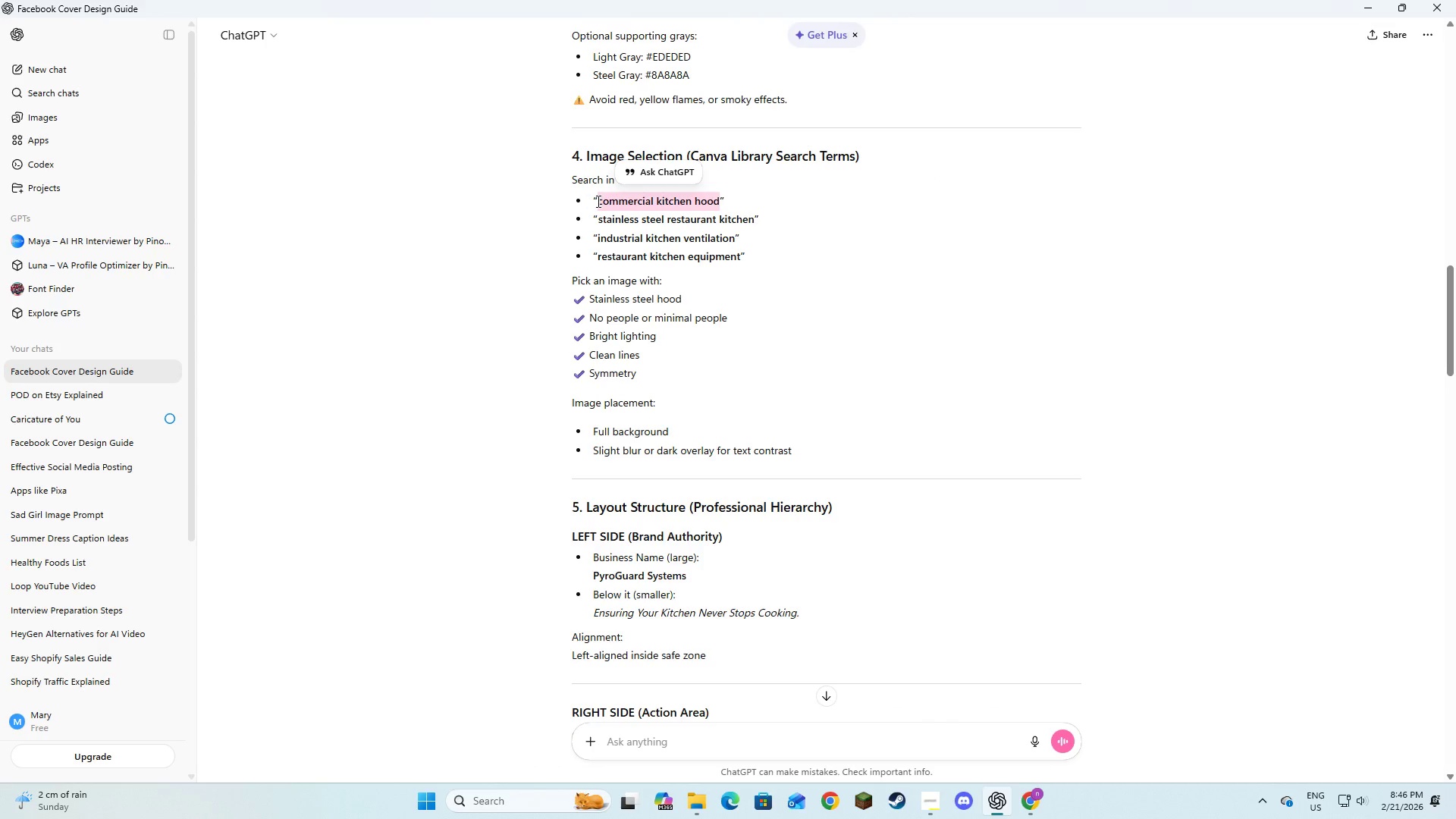 
key(Control+C)
 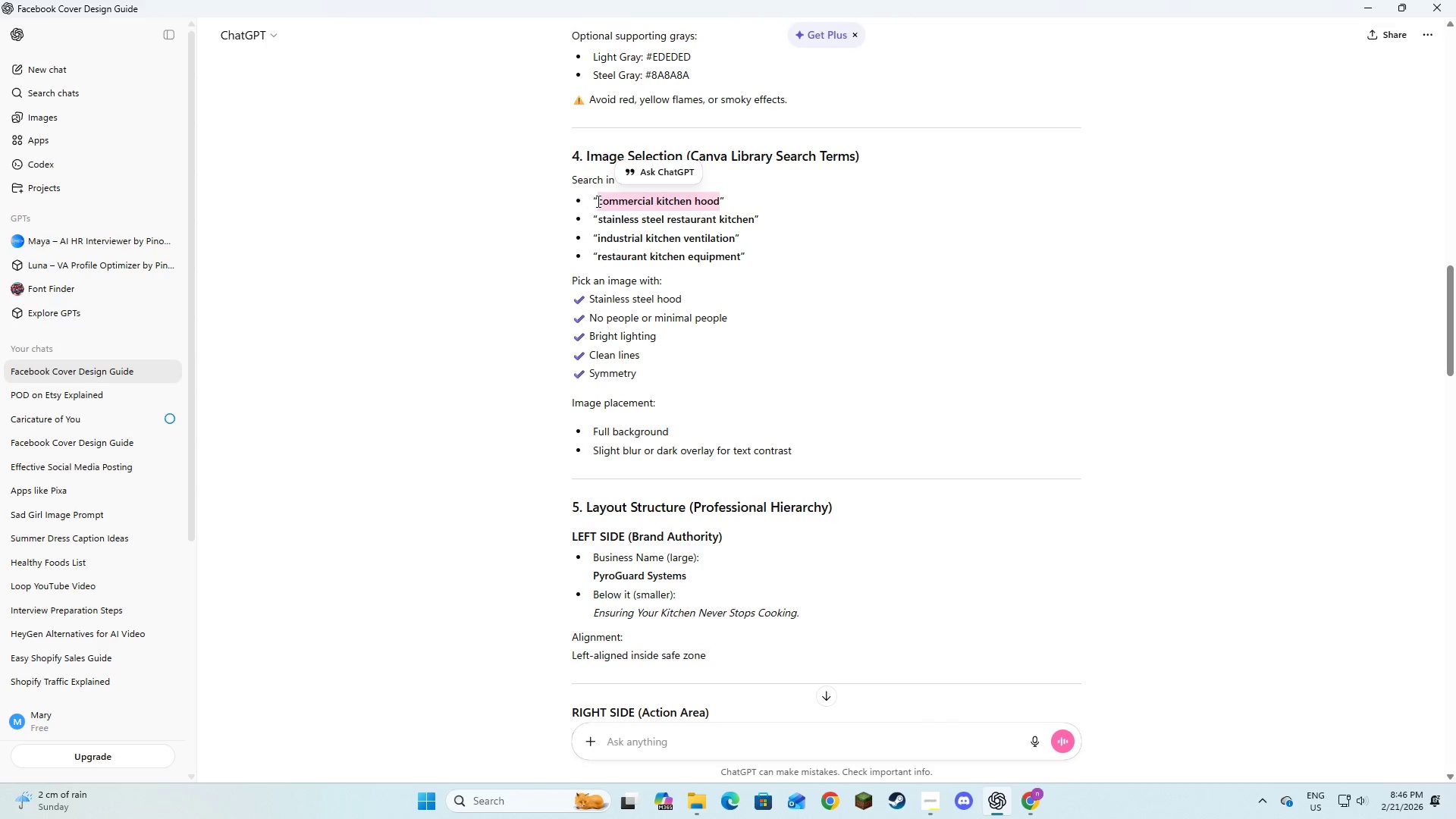 
key(Control+C)
 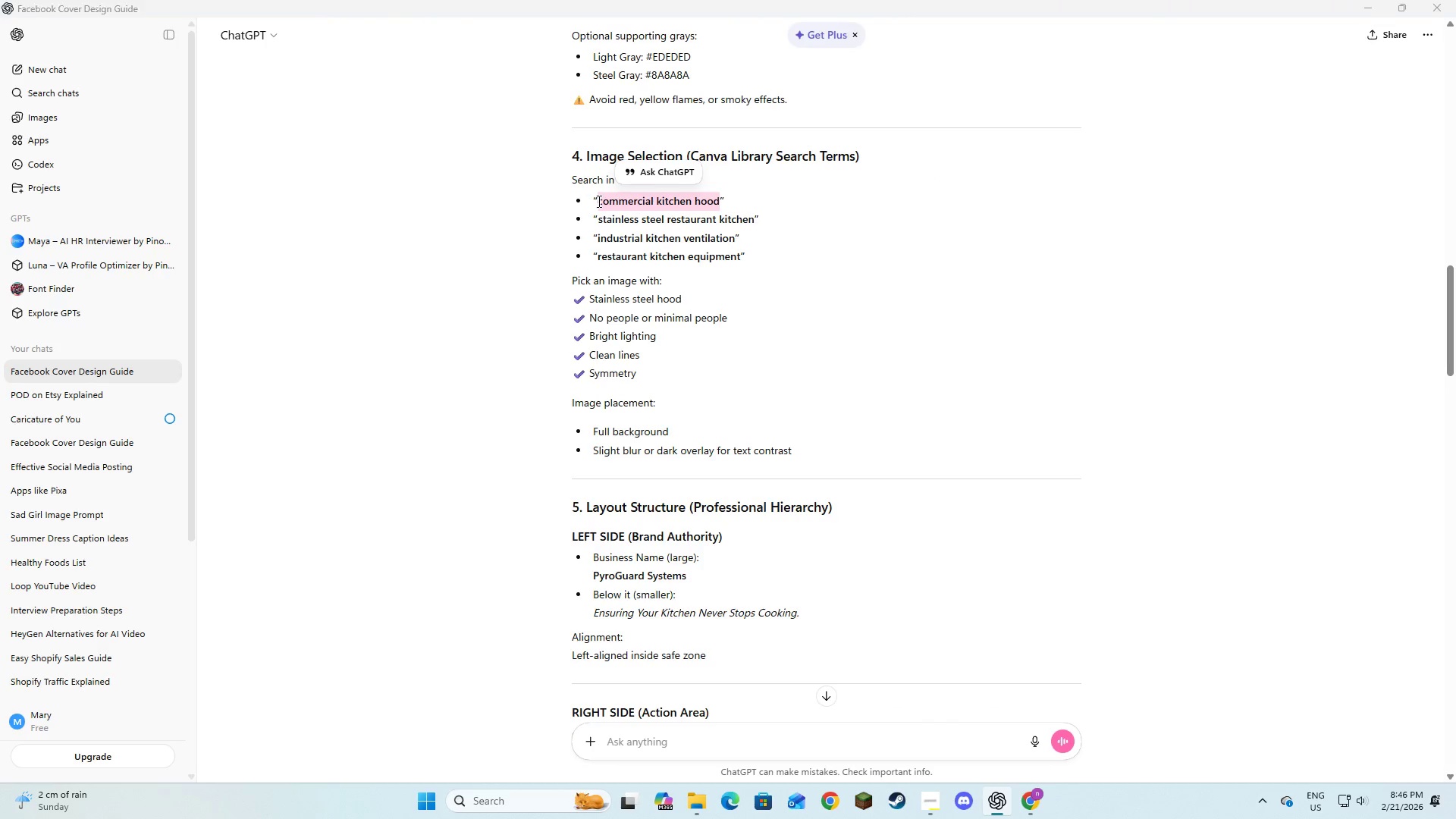 
key(Alt+AltLeft)
 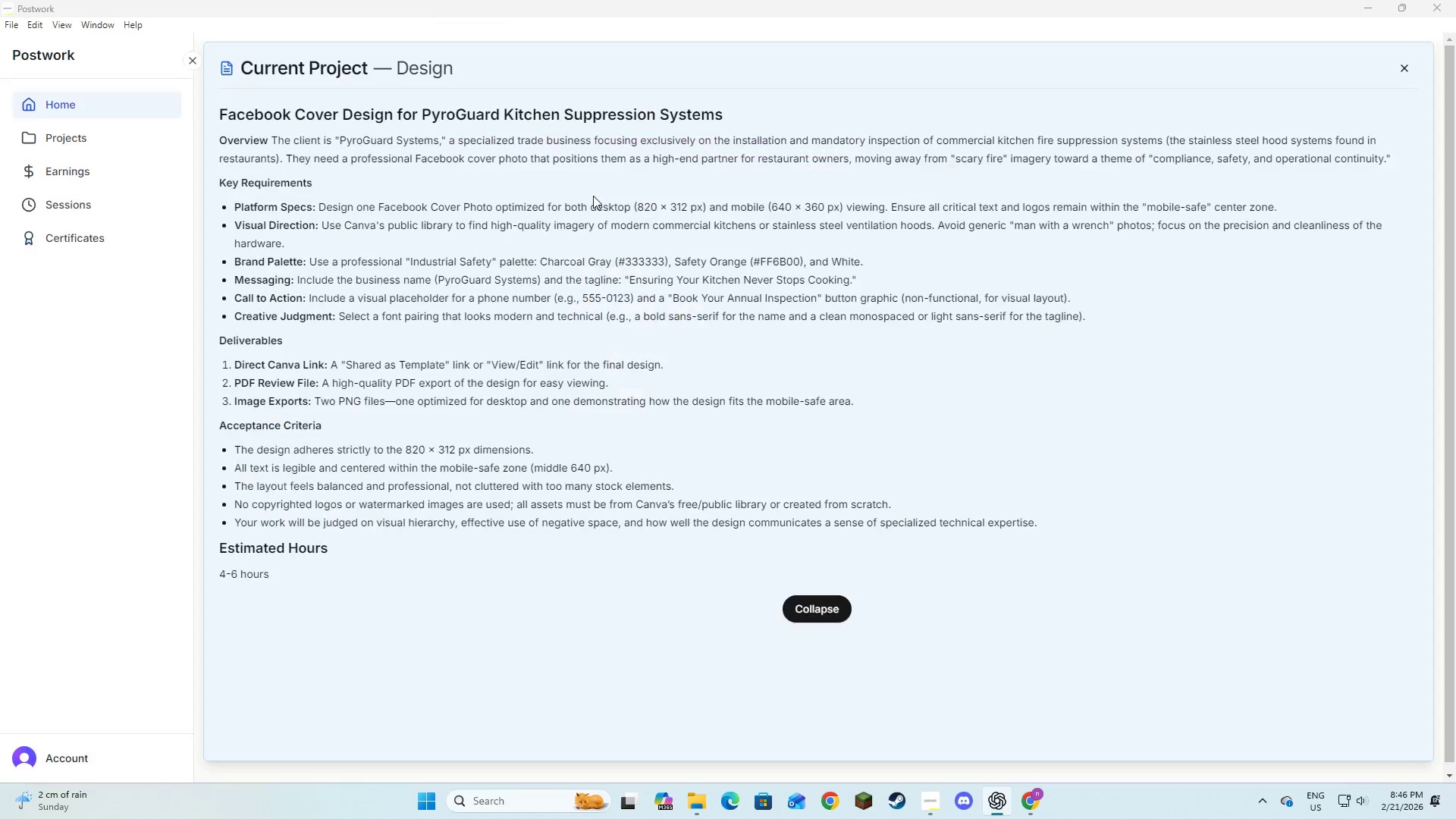 
key(Alt+Tab)